 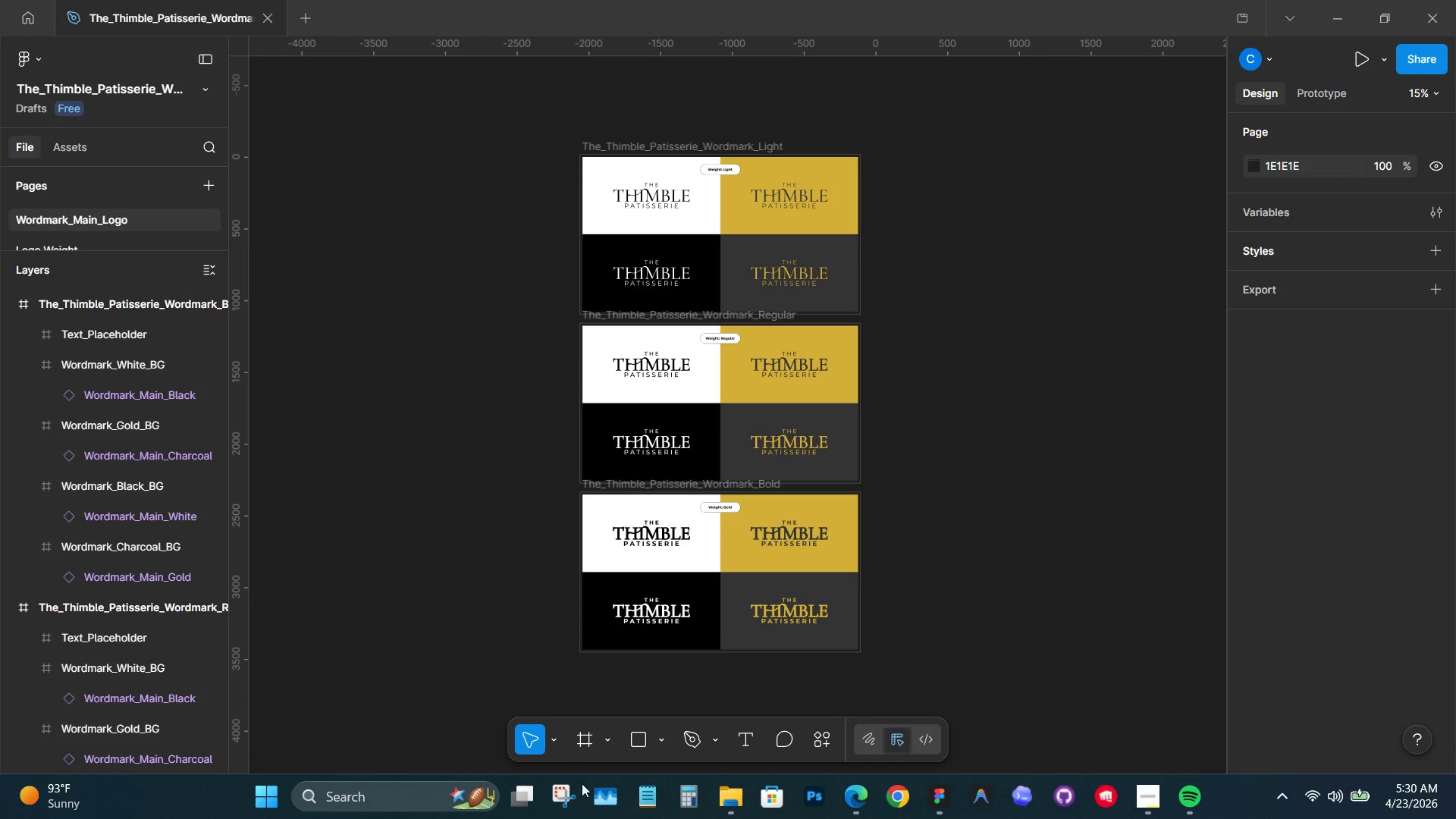 
left_click([480, 52])
 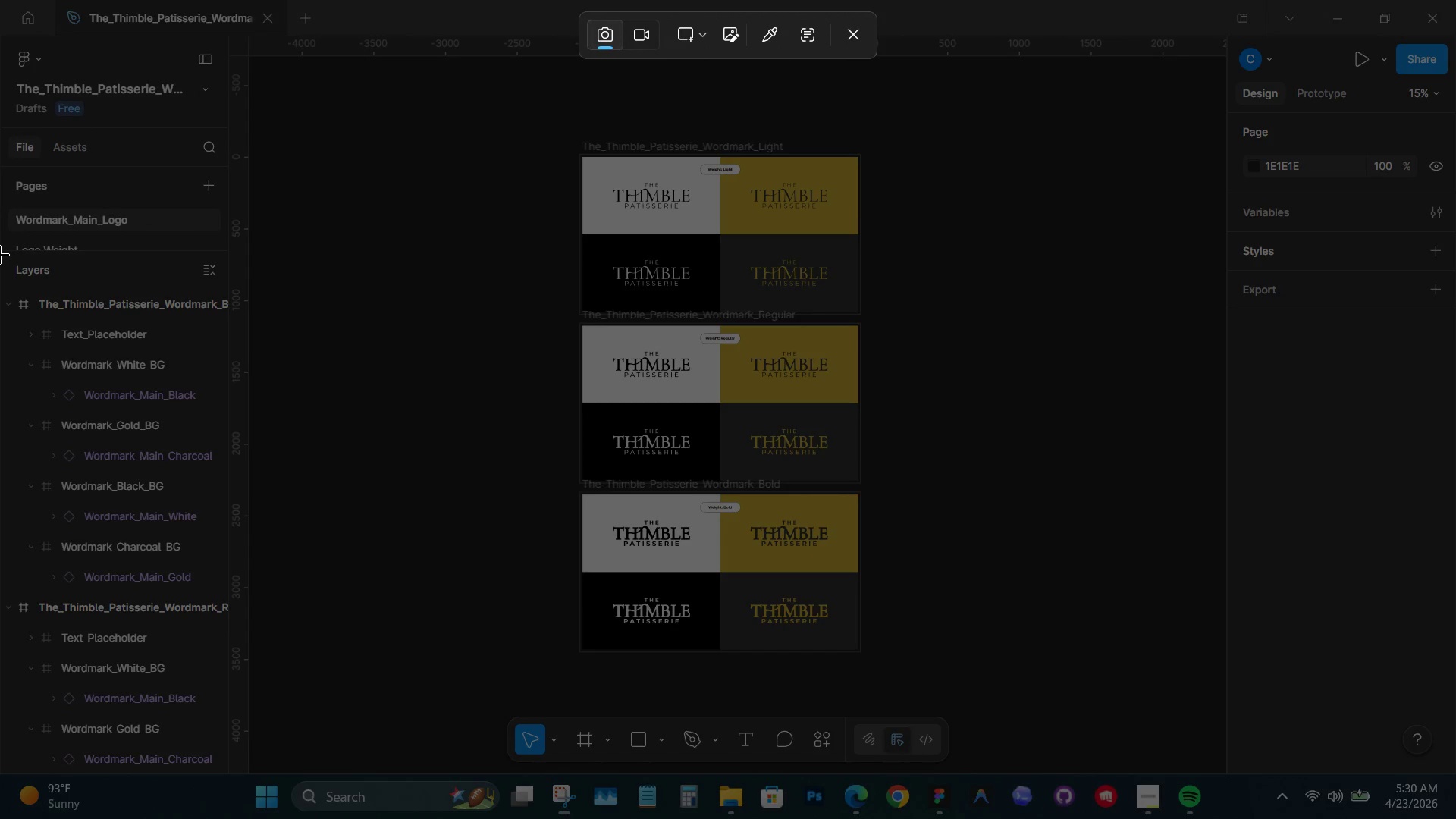 
left_click_drag(start_coordinate=[0, 253], to_coordinate=[265, 774])
 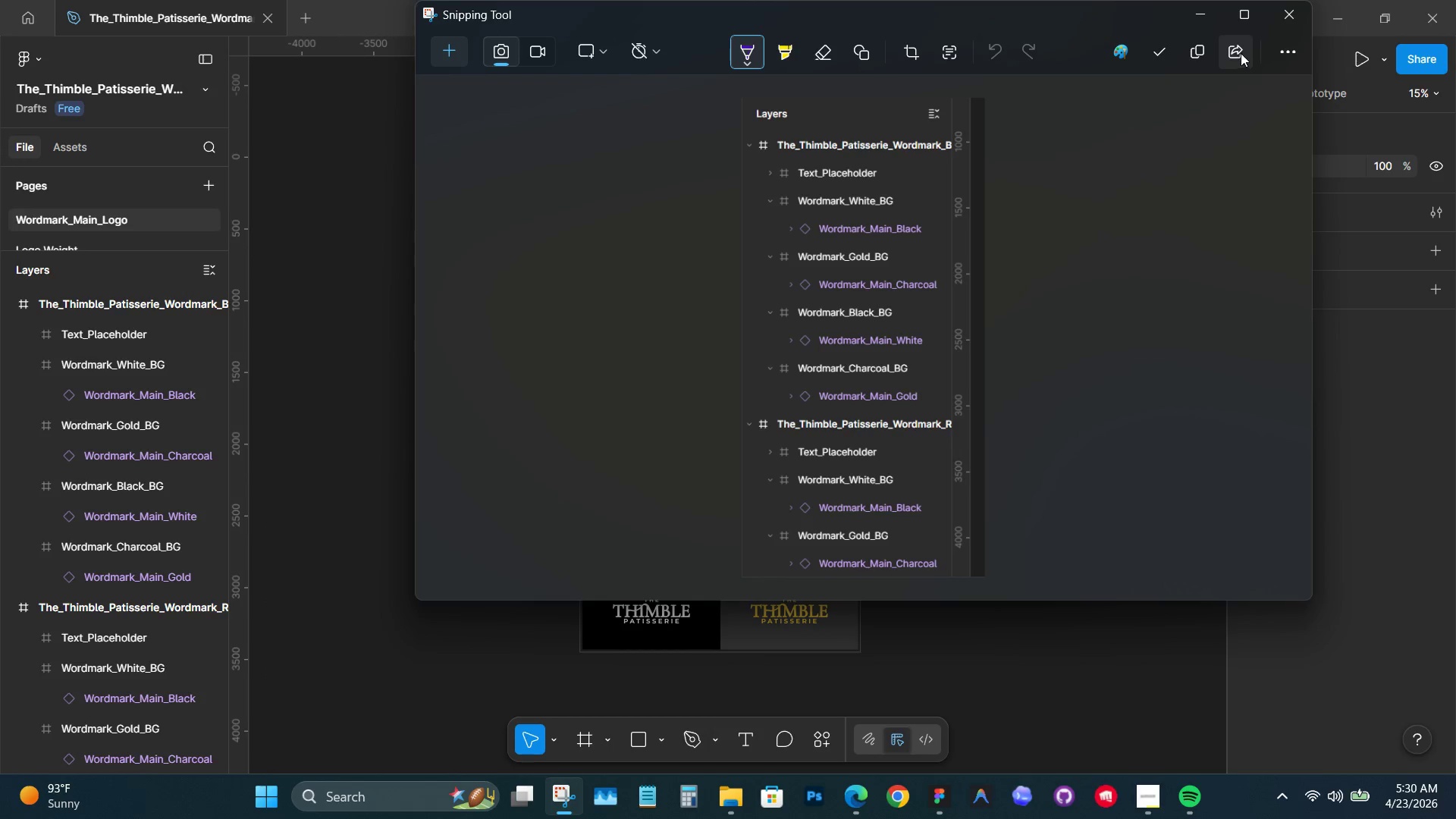 
left_click([1164, 55])
 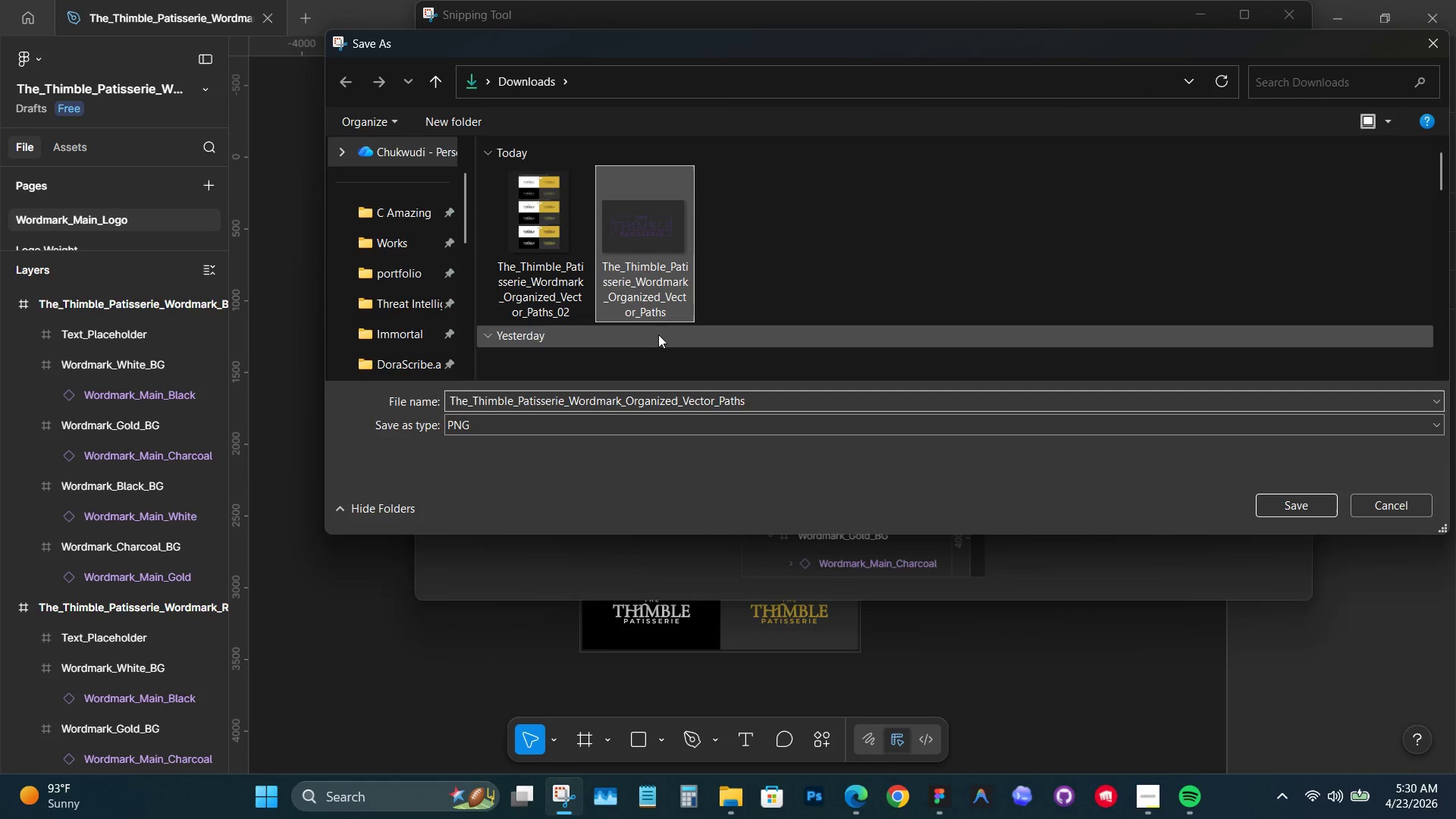 
left_click_drag(start_coordinate=[798, 405], to_coordinate=[650, 398])
 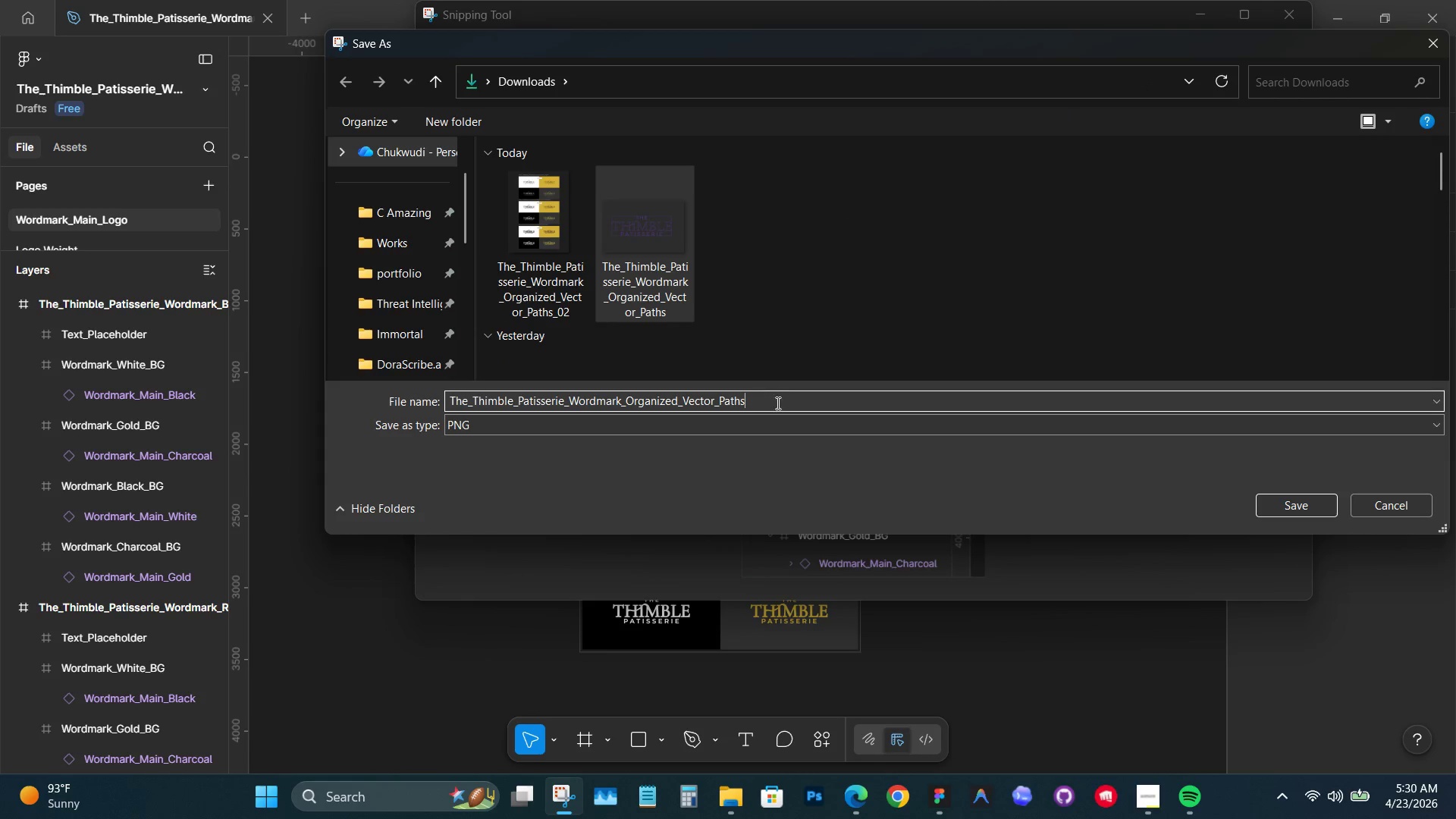 
left_click_drag(start_coordinate=[777, 403], to_coordinate=[629, 405])
 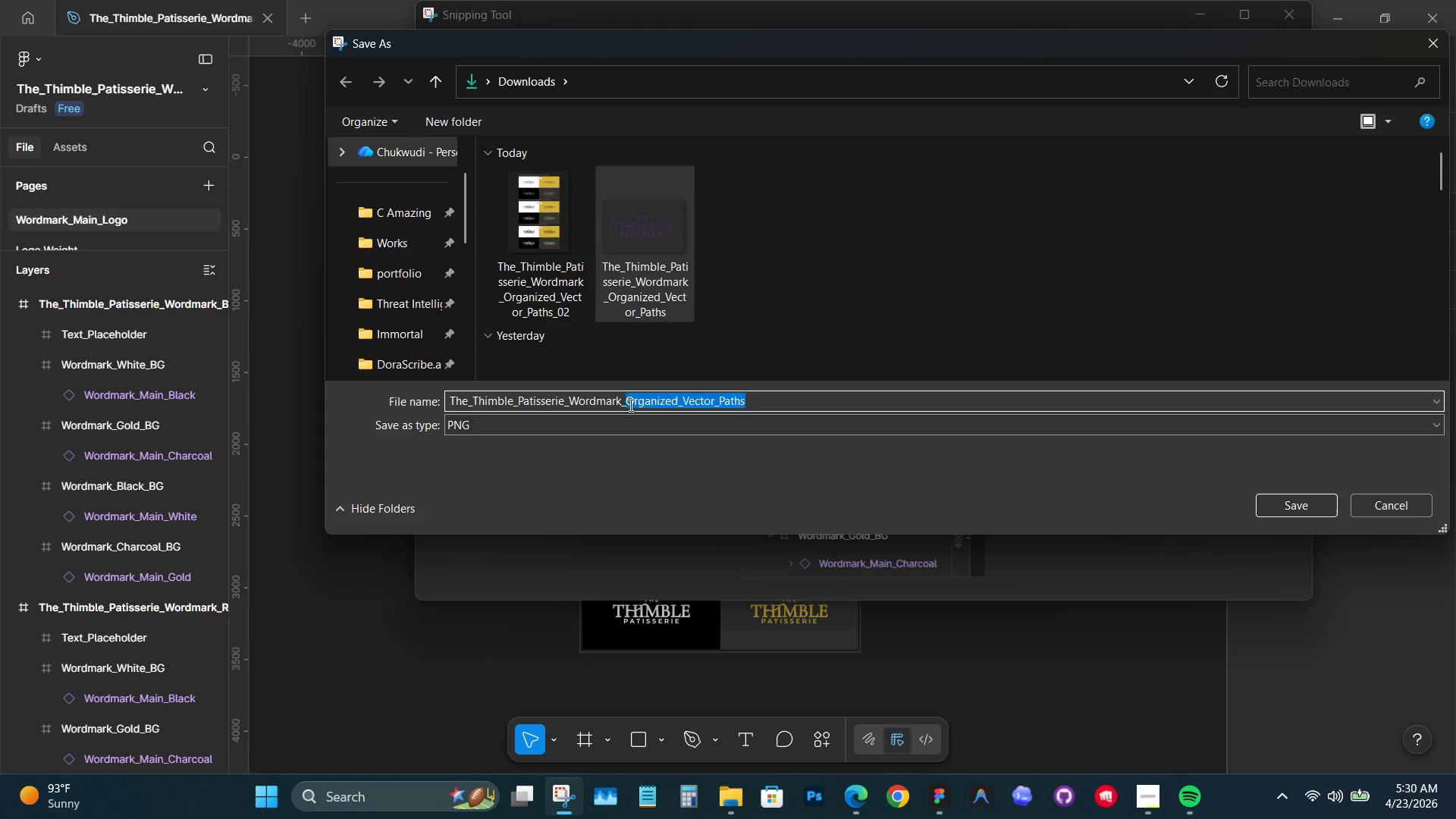 
key(Backspace)
type(Layer)
key(Backspace)
type(rs_Panel)
 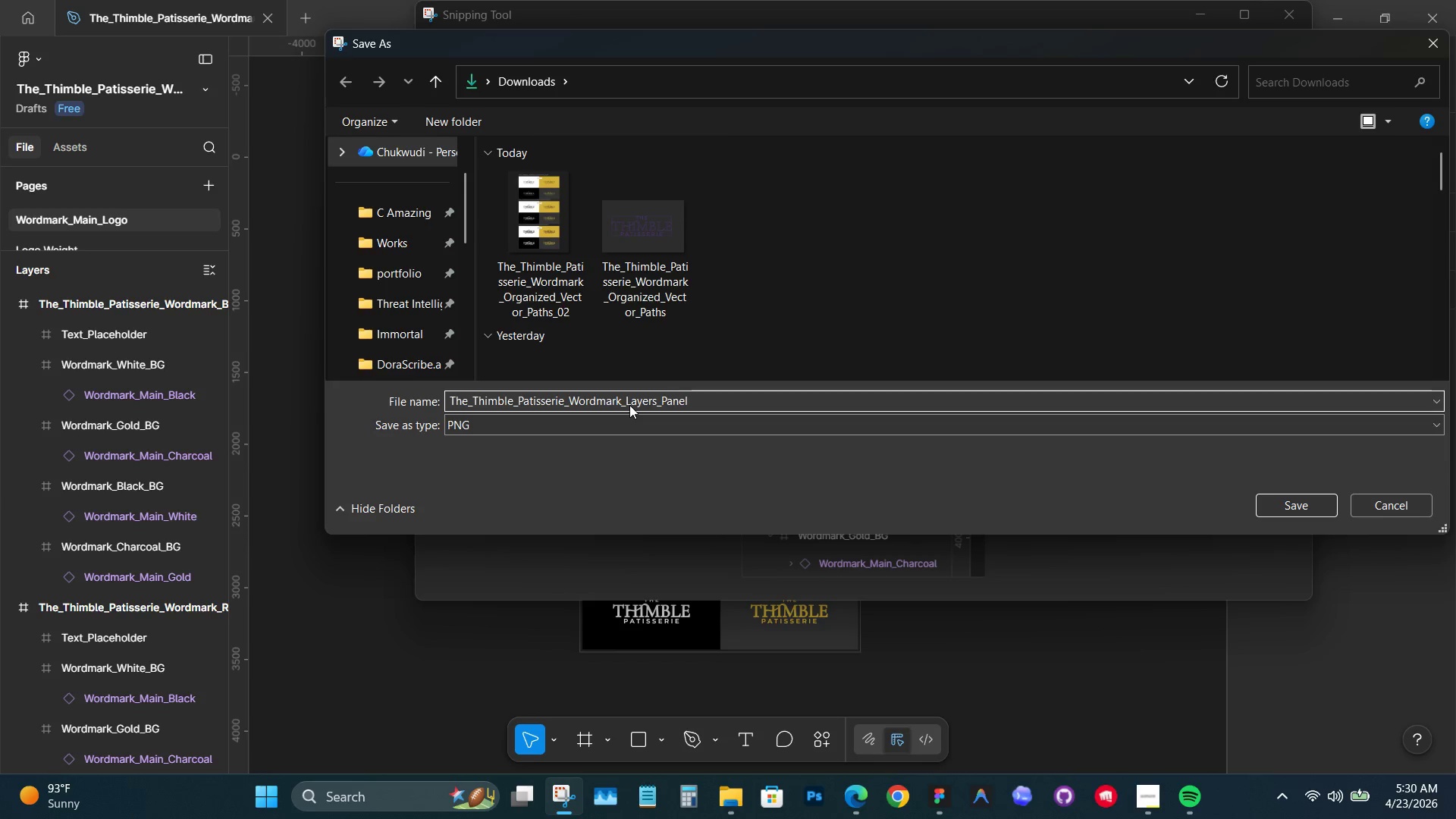 
key(Enter)
 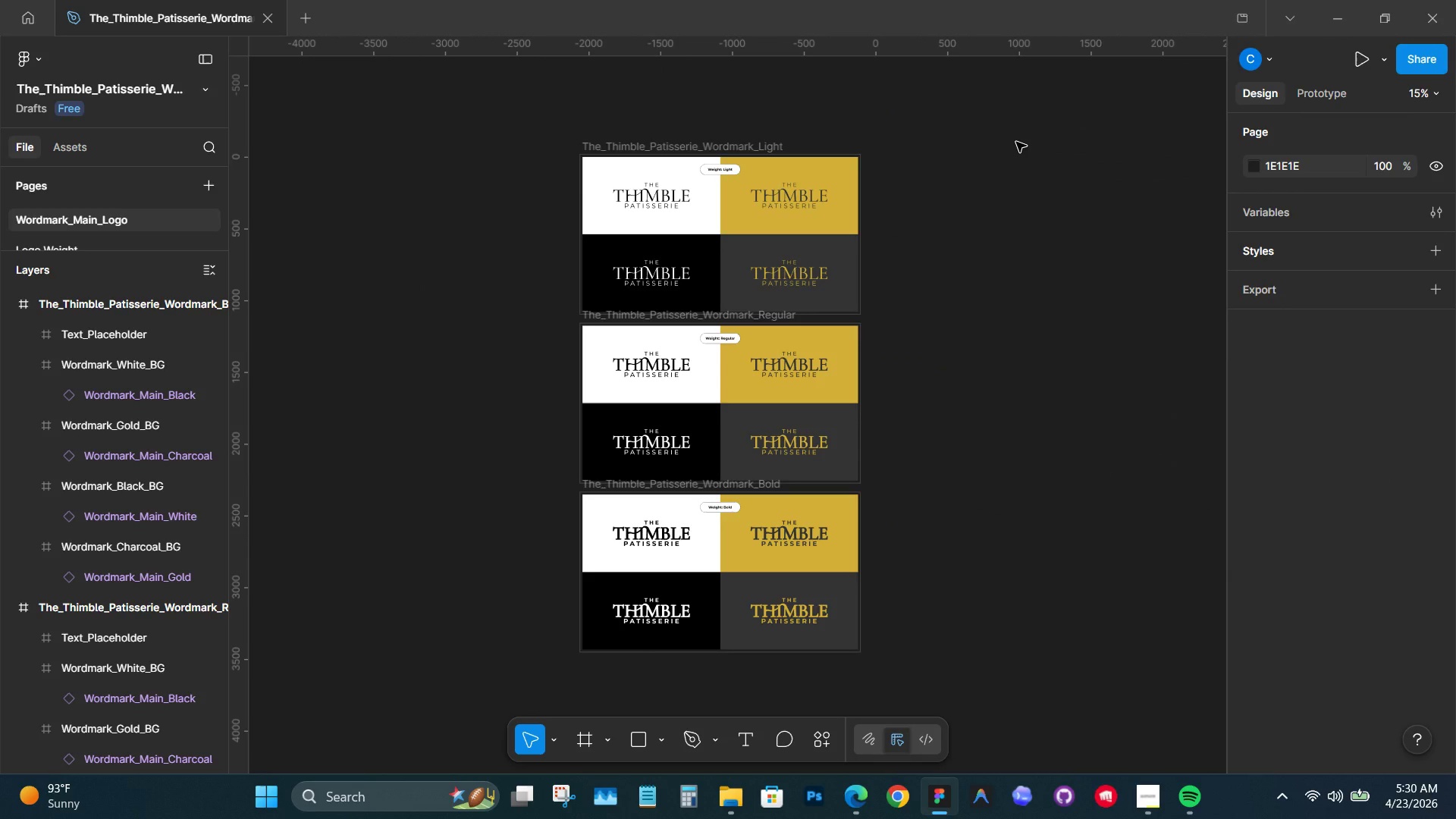 
scroll: coordinate [1022, 160], scroll_direction: down, amount: 2.0
 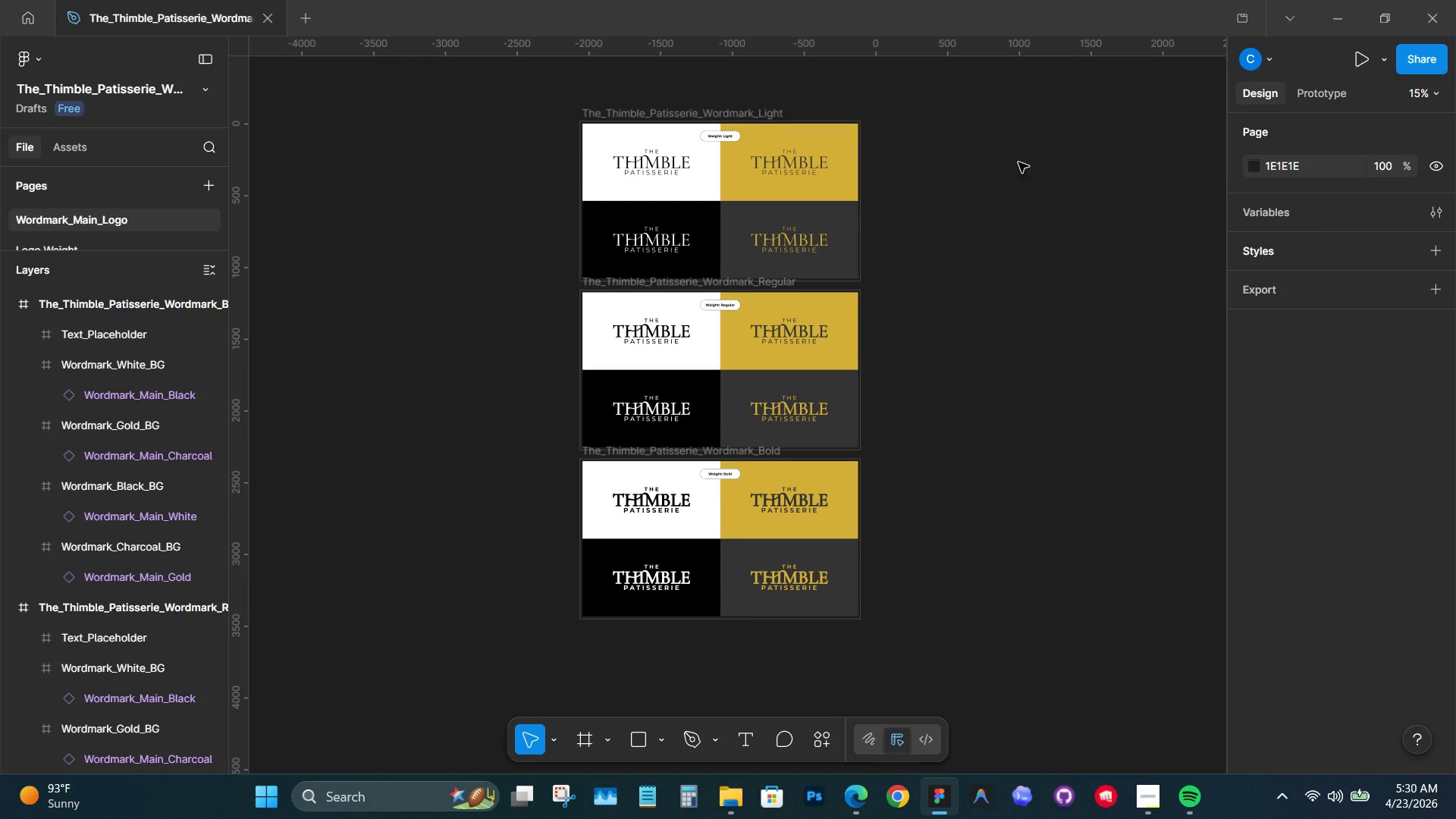 